 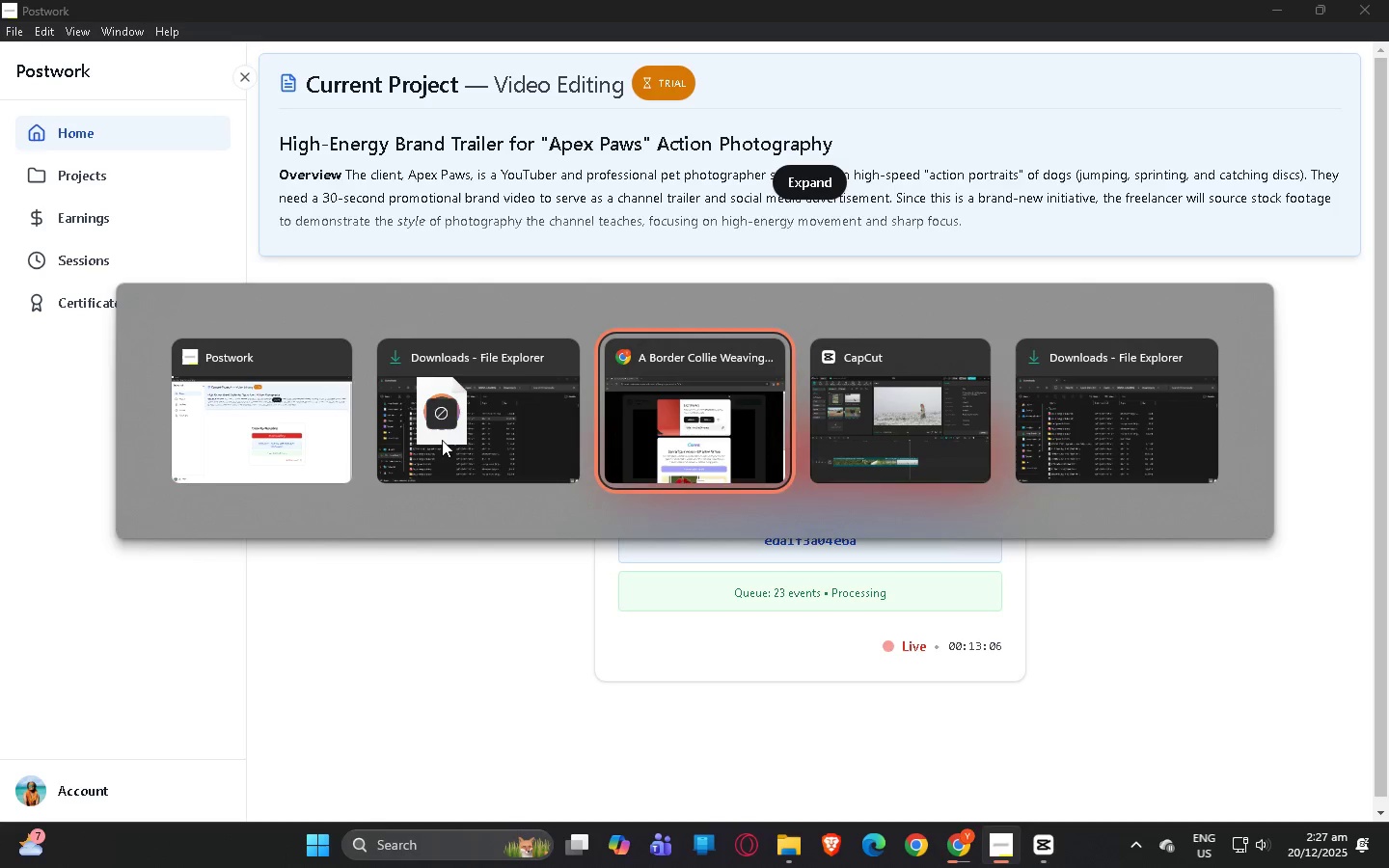 
key(Alt+Tab)
 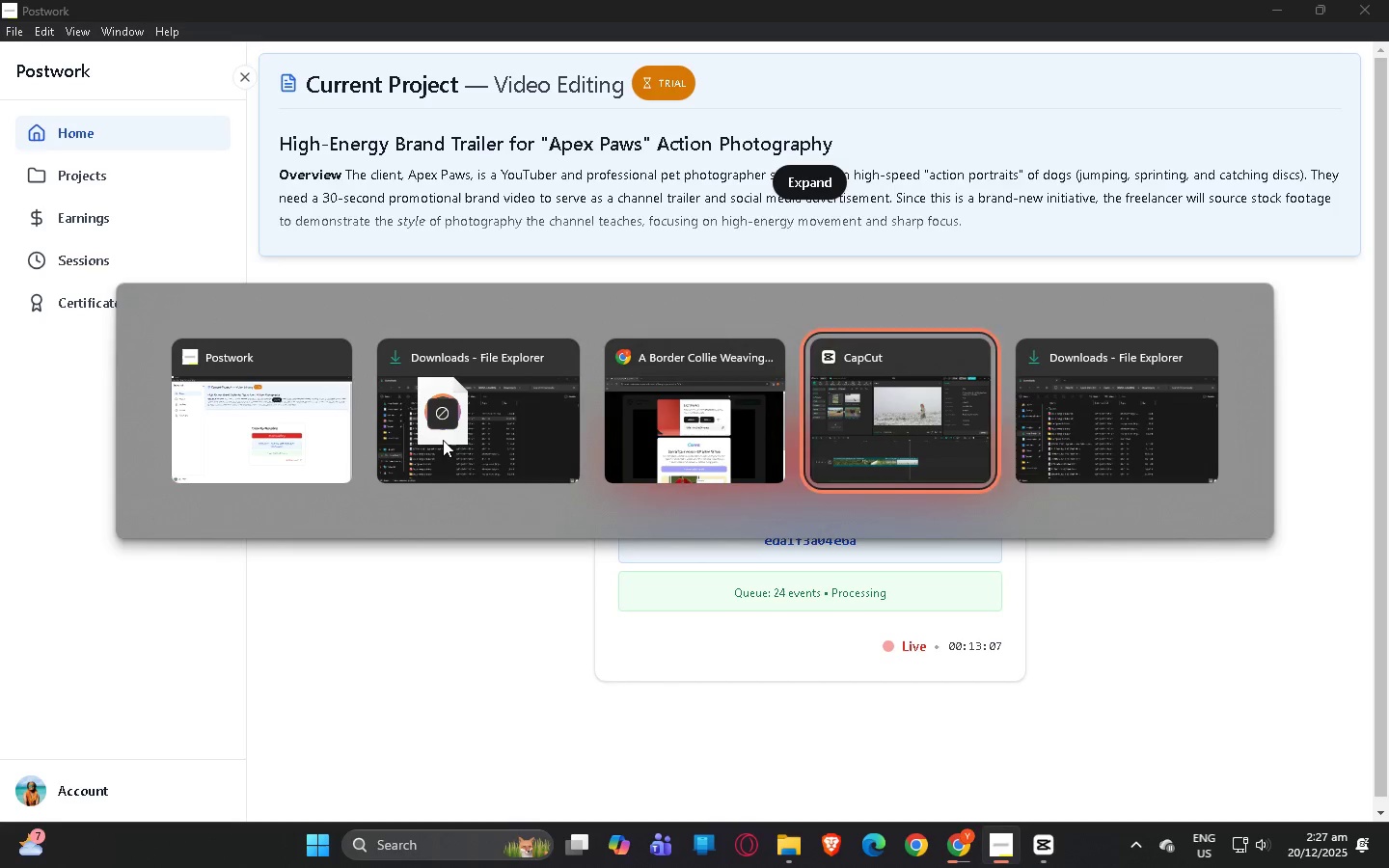 
key(Alt+Tab)
 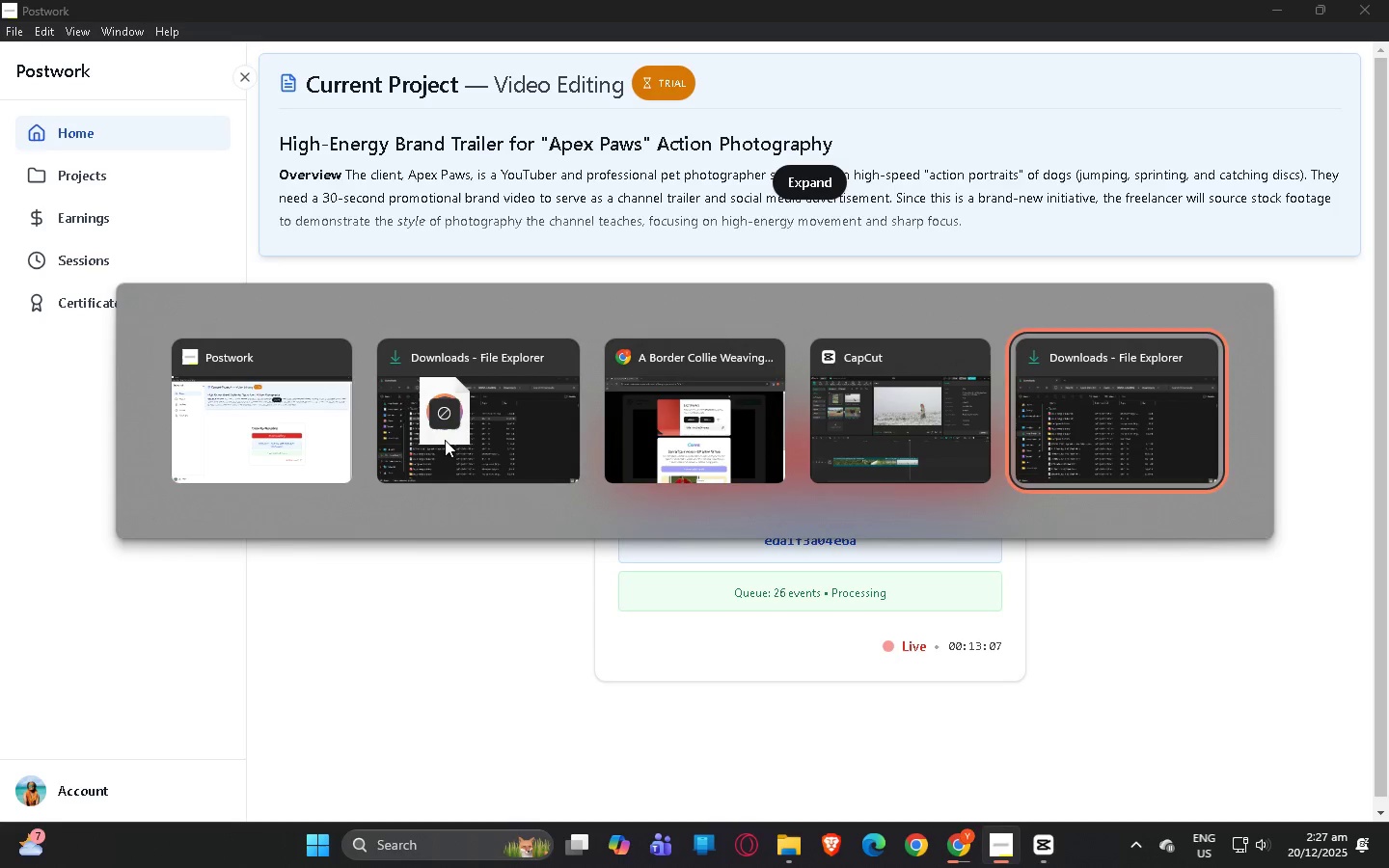 
key(Alt+Tab)
 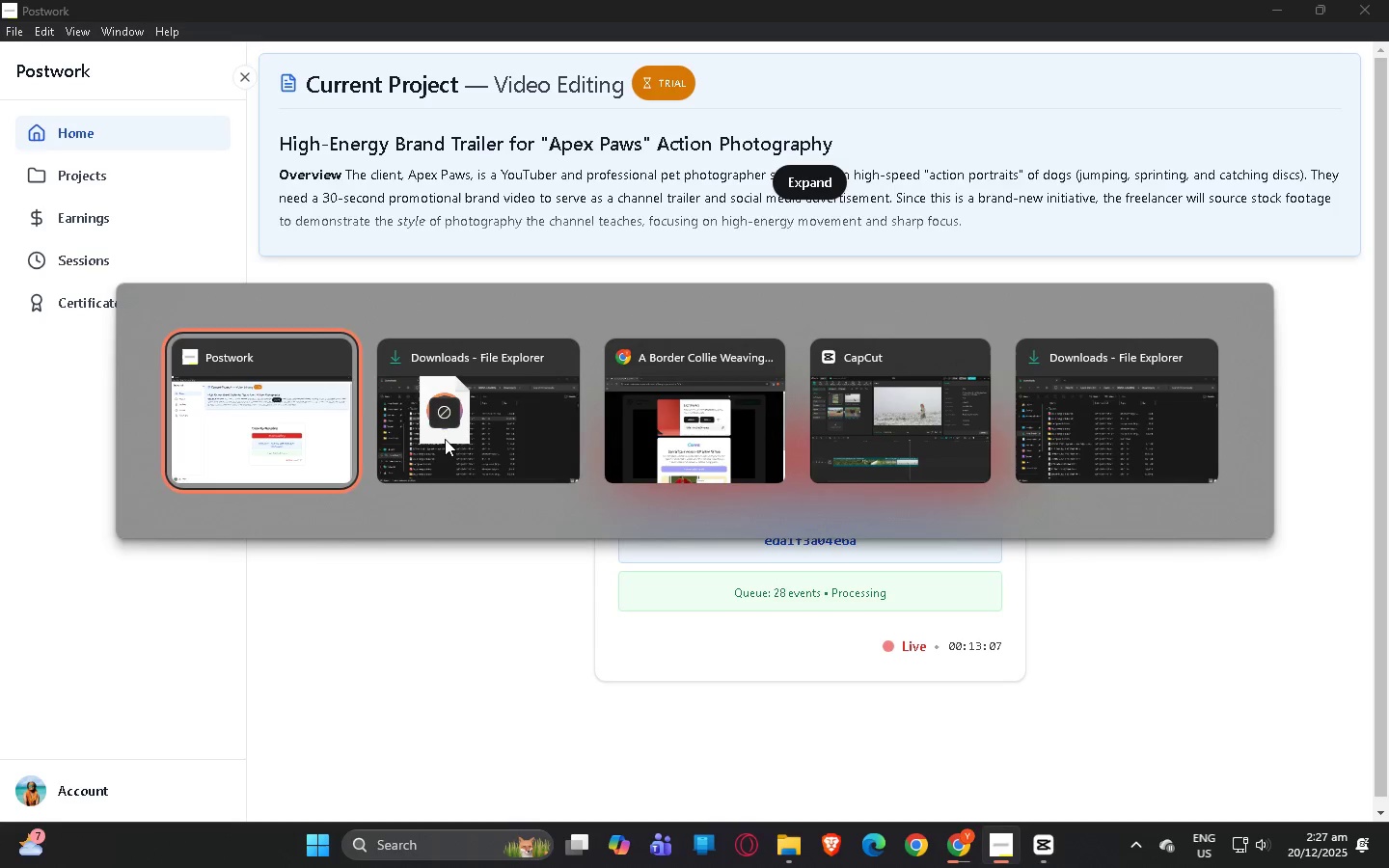 
key(Alt+Tab)
 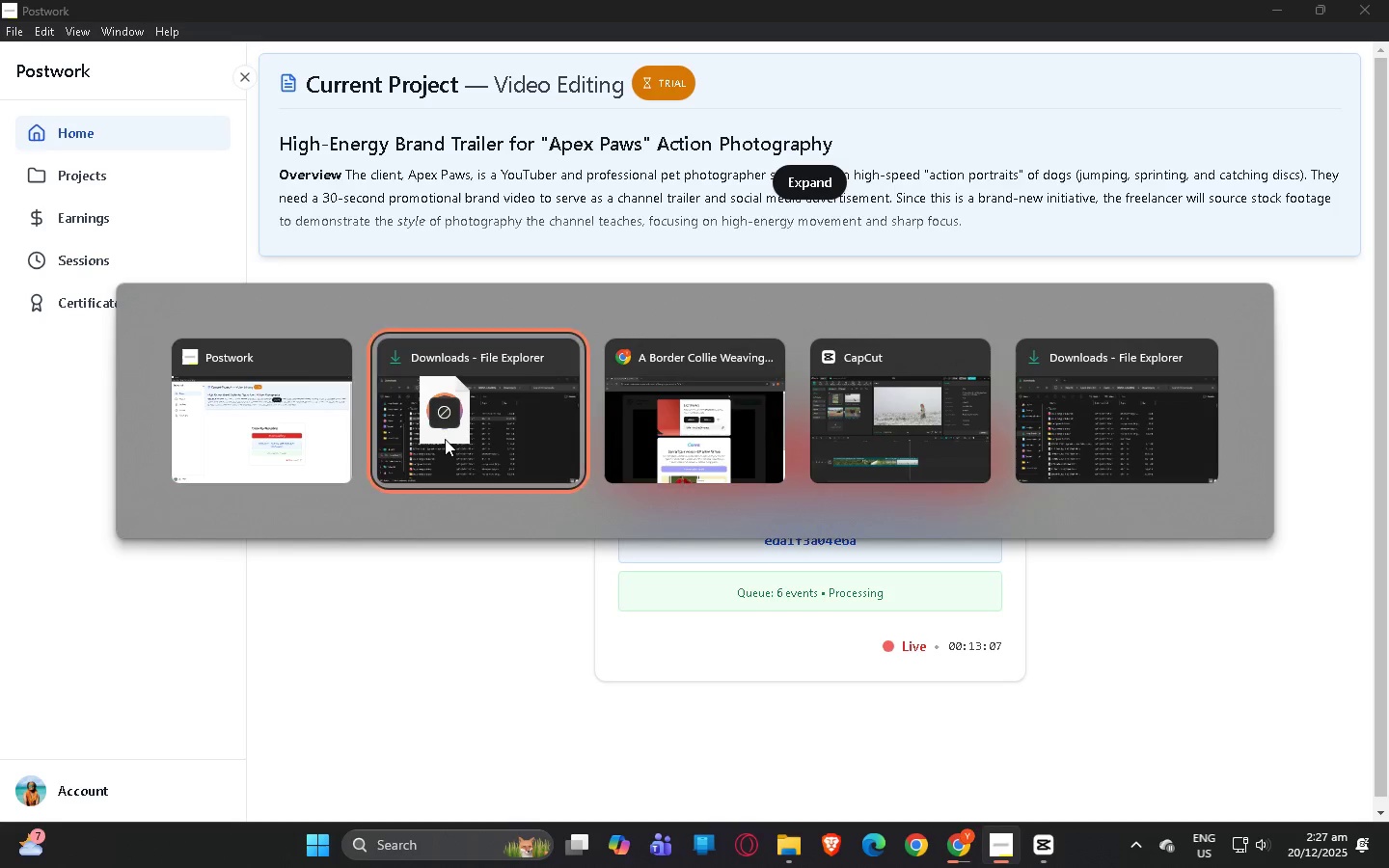 
key(Alt+Tab)
 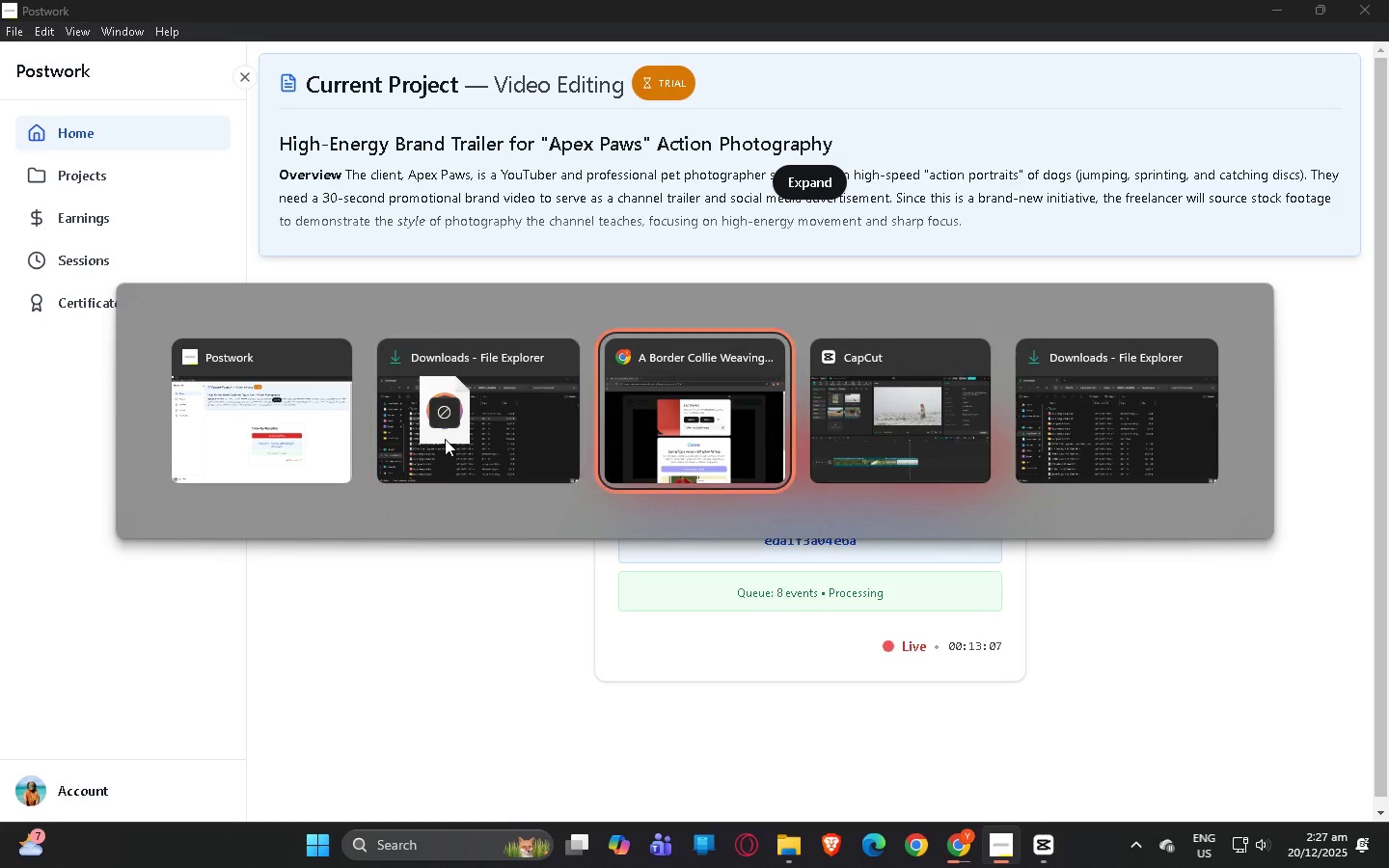 
key(Alt+Tab)
 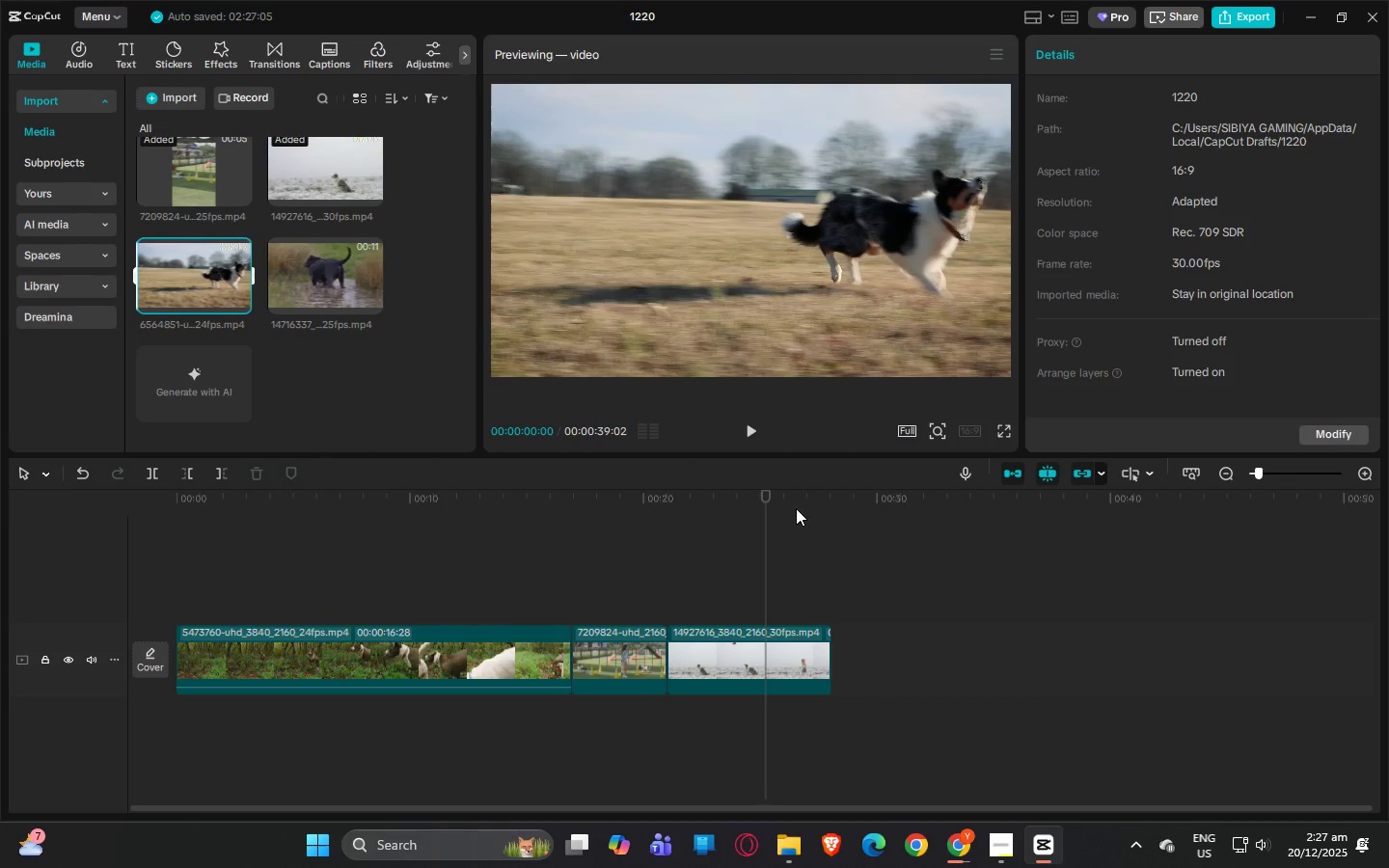 
scroll: coordinate [431, 398], scroll_direction: up, amount: 10.0
 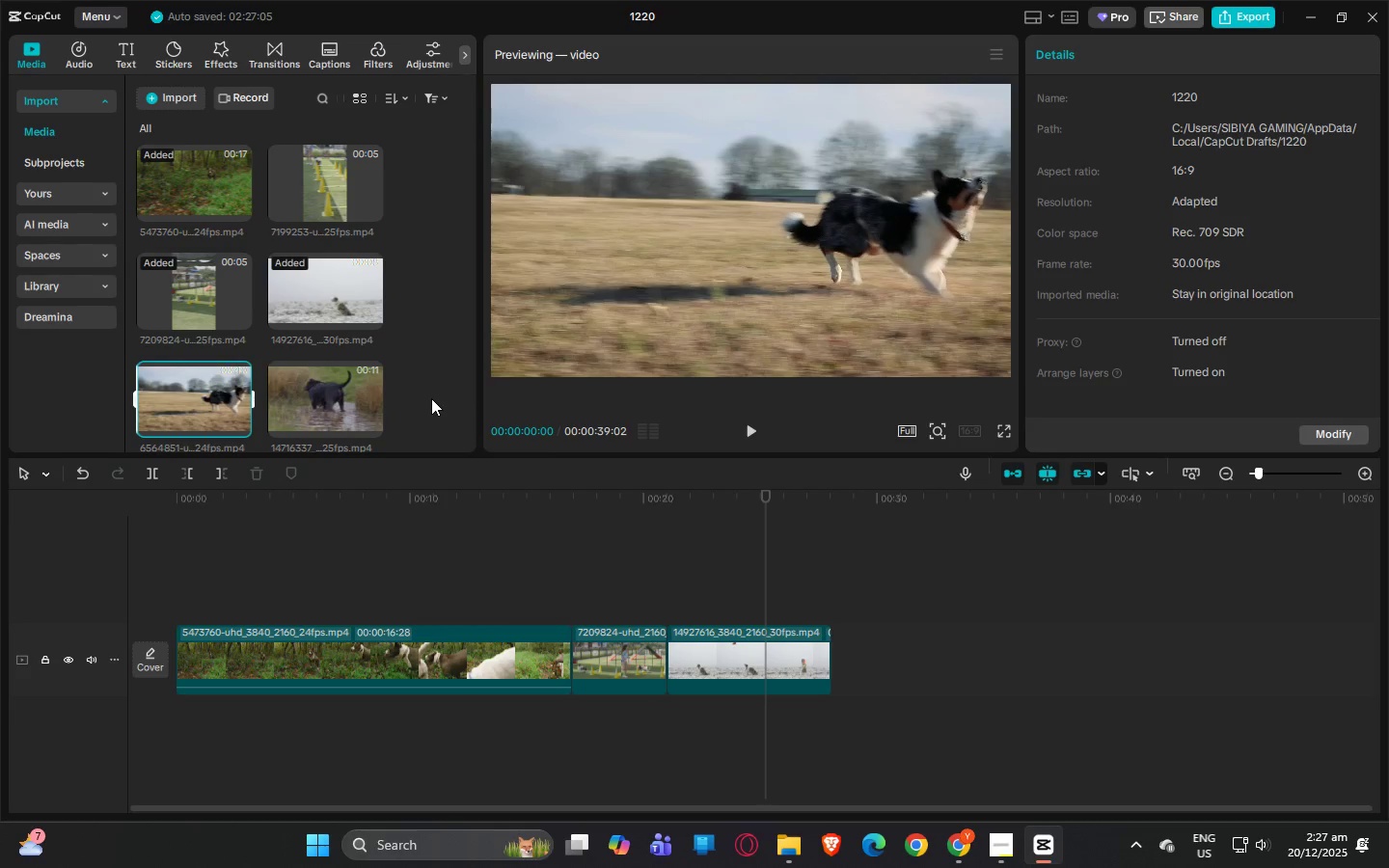 
scroll: coordinate [431, 398], scroll_direction: down, amount: 1.0
 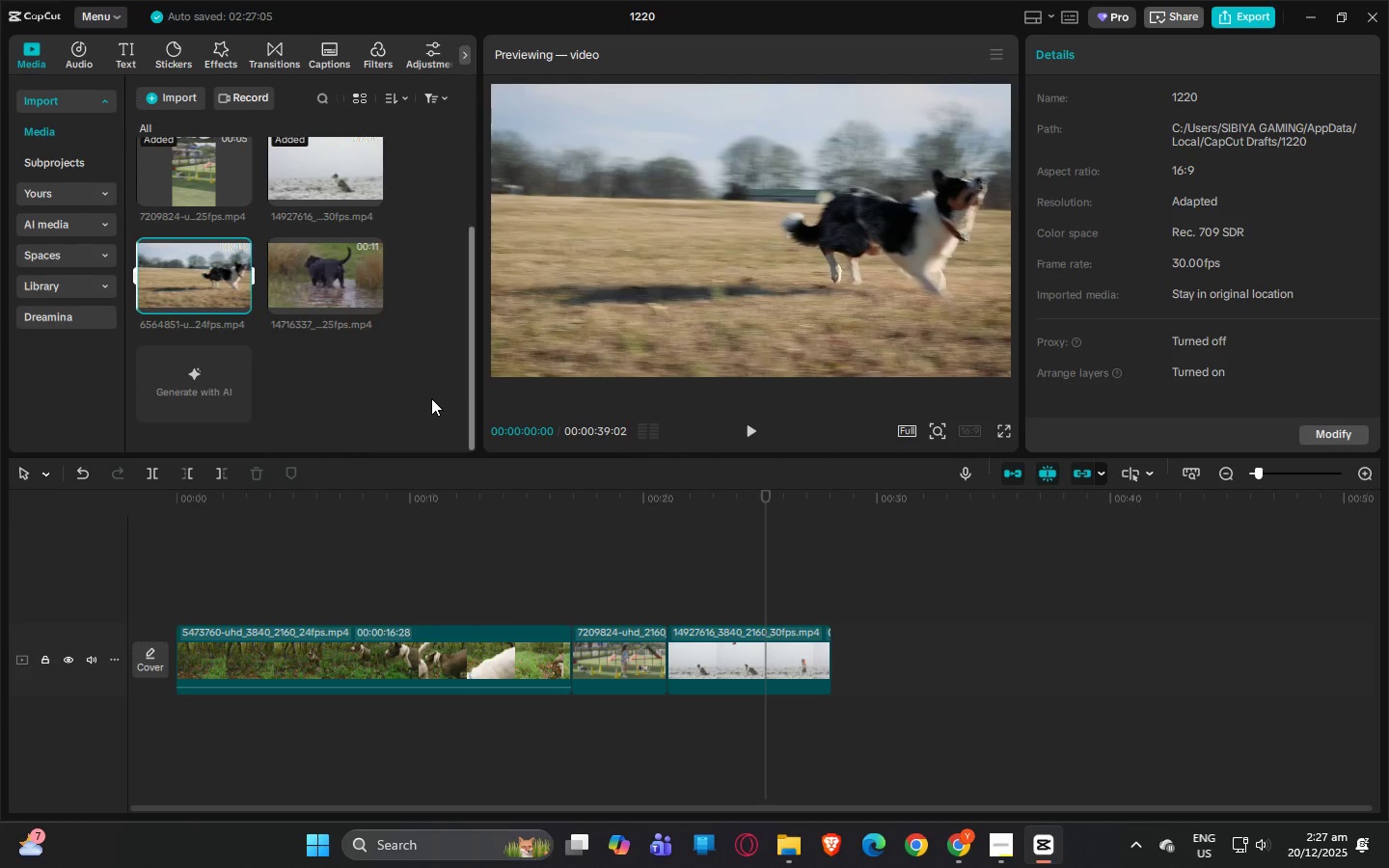 
key(Alt+AltLeft)
 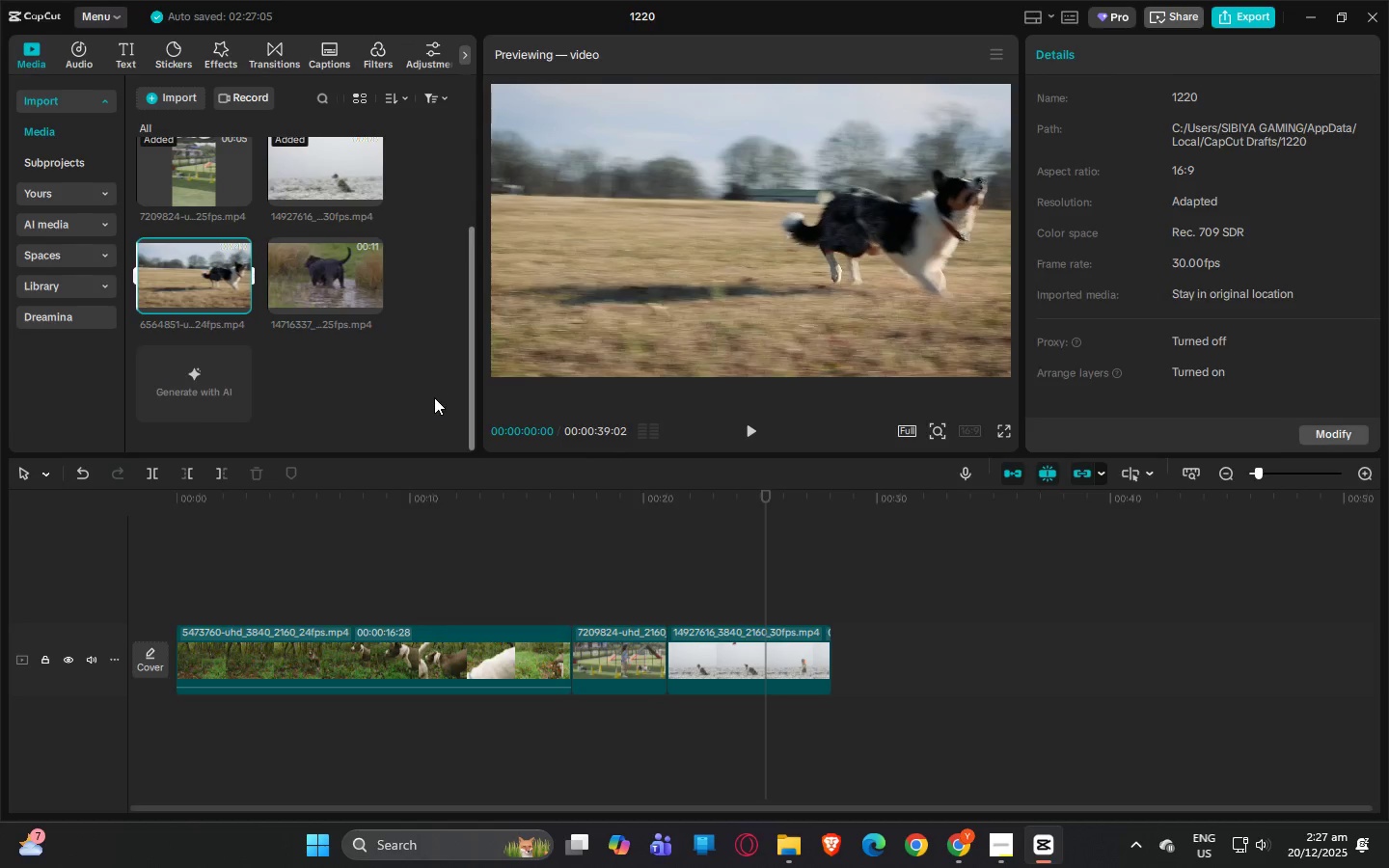 
key(Alt+Tab)